 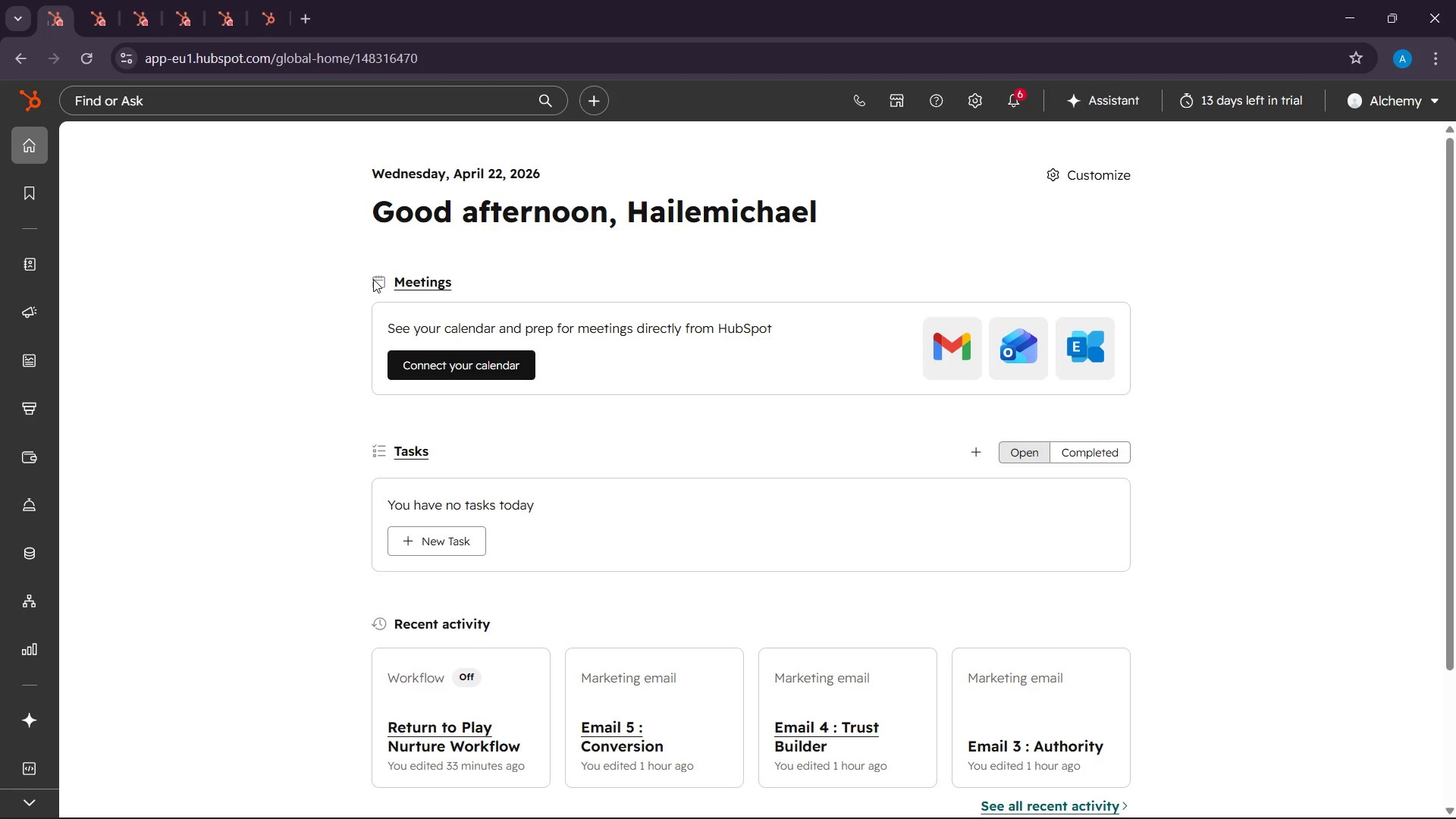 
hold_key(key=ControlLeft, duration=0.62)
scroll: coordinate [383, 295], scroll_direction: down, amount: 1.0
 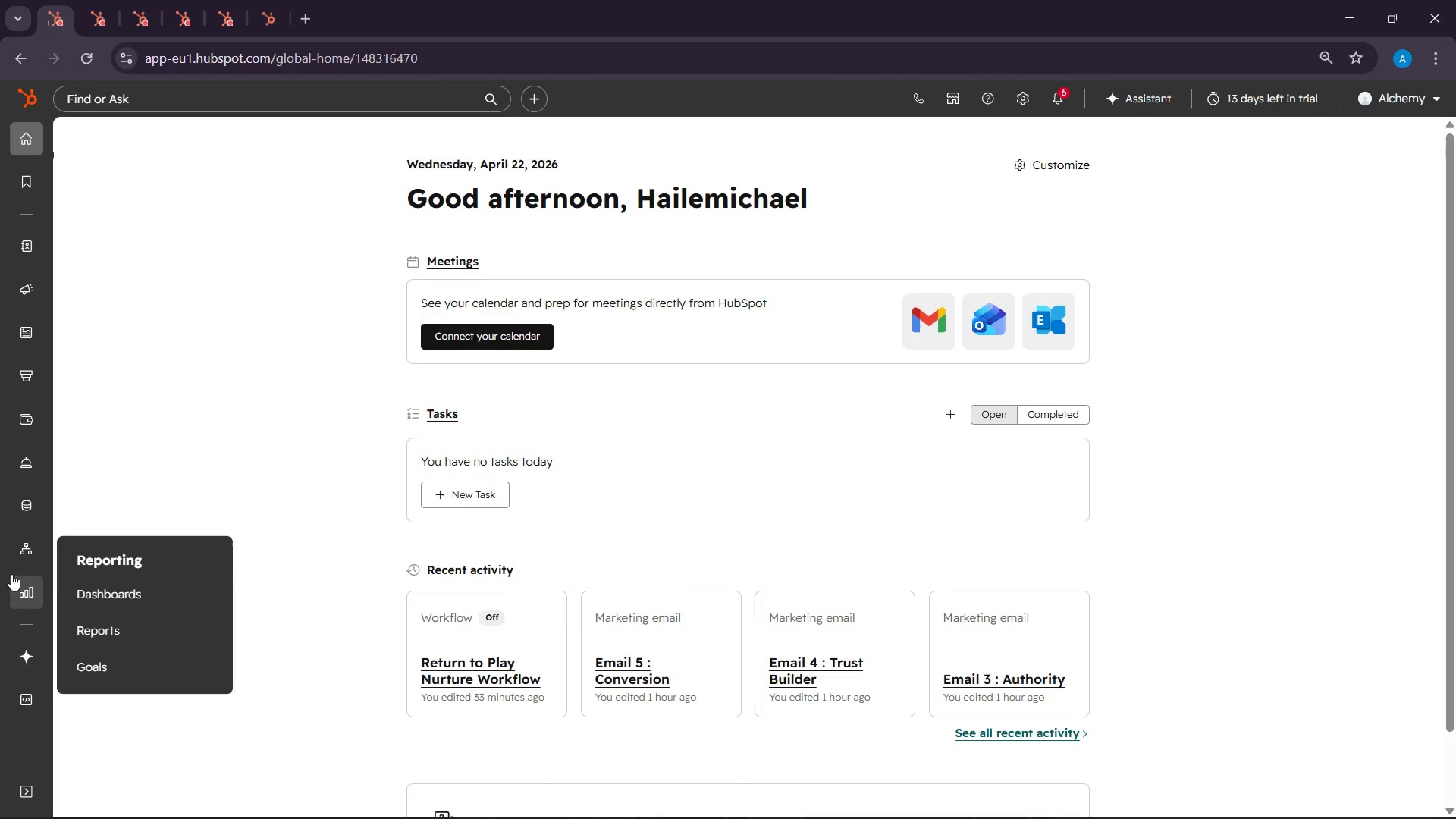 
wait(5.55)
 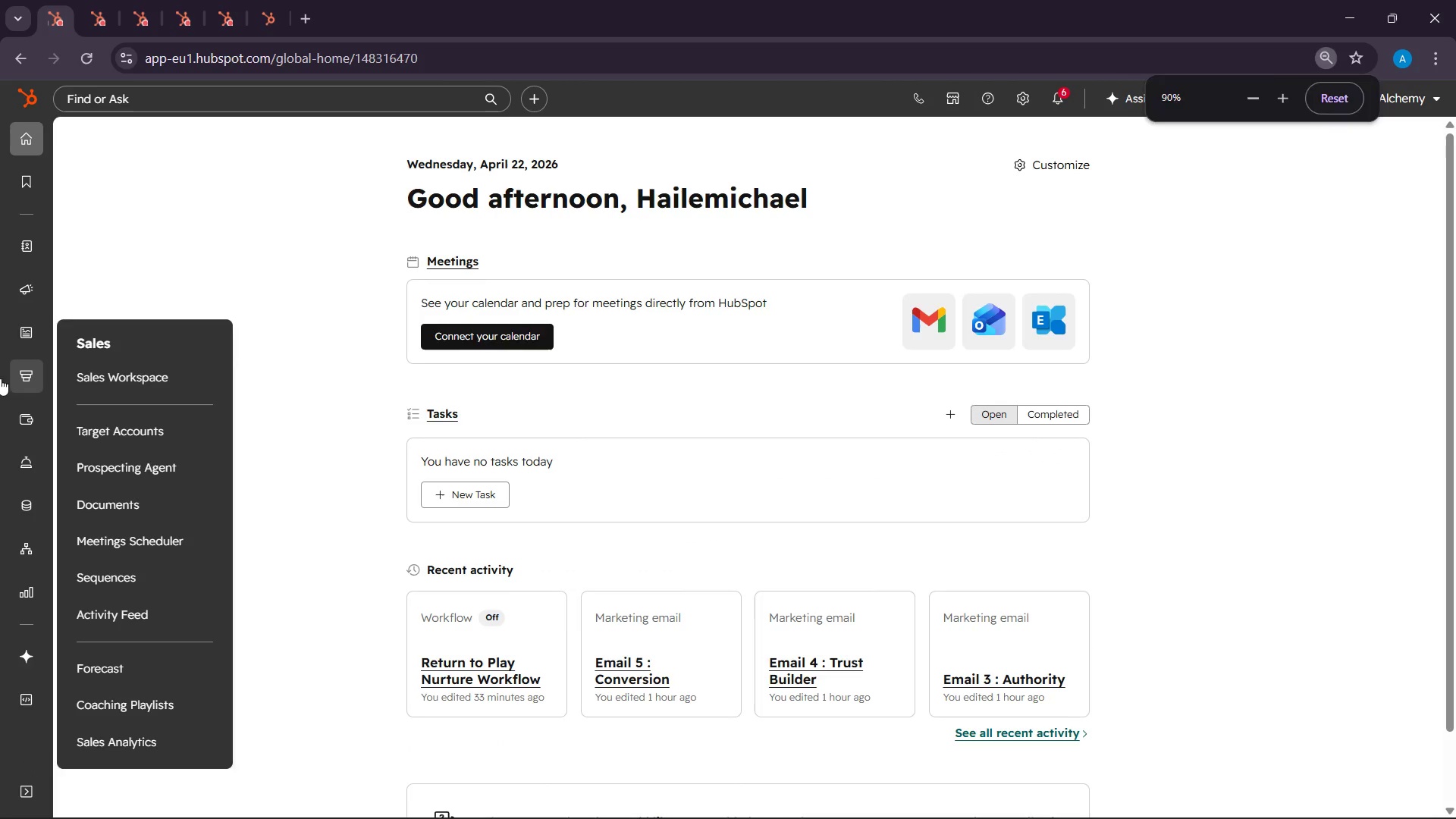 
left_click([109, 664])
 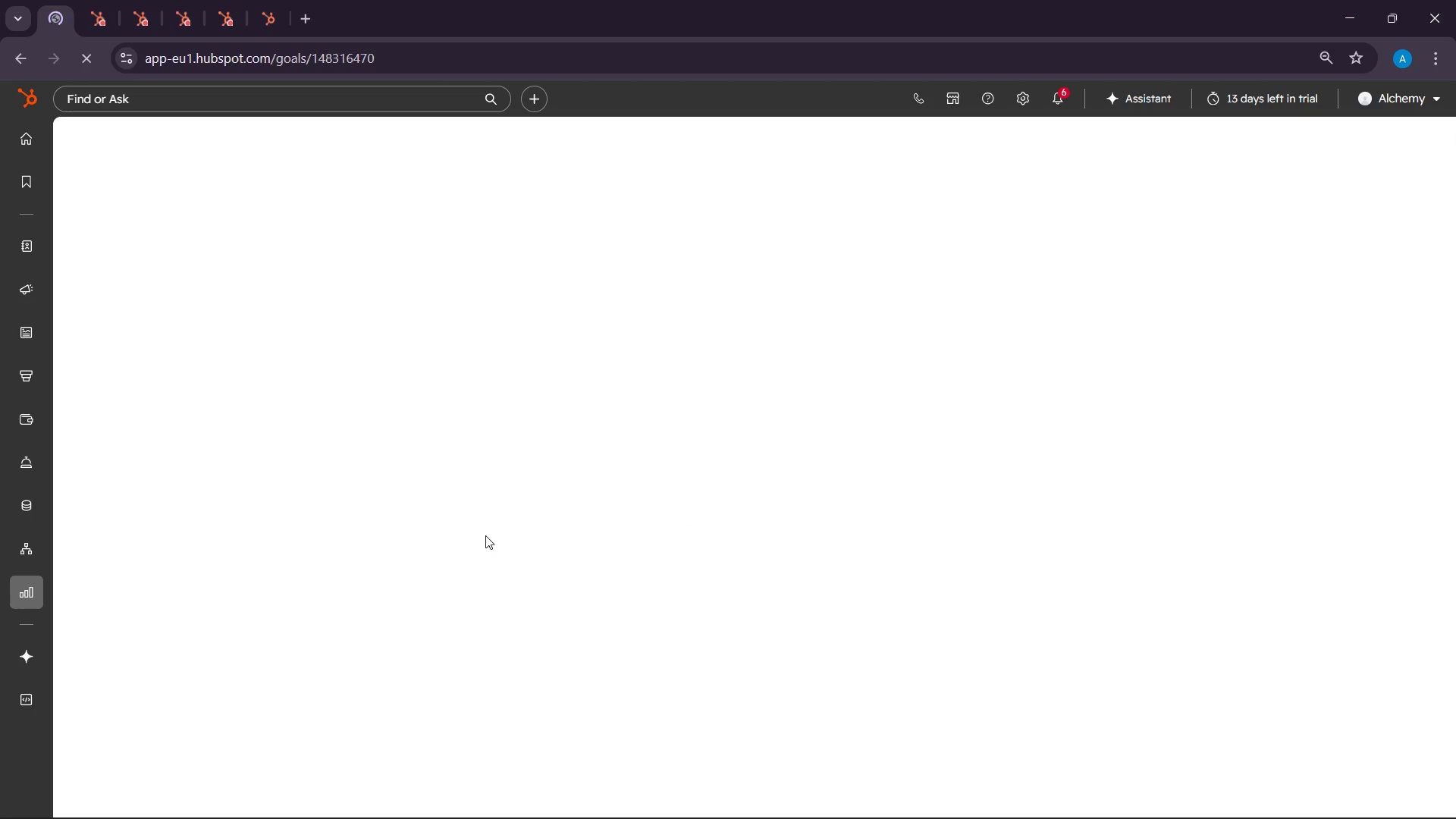 
wait(8.53)
 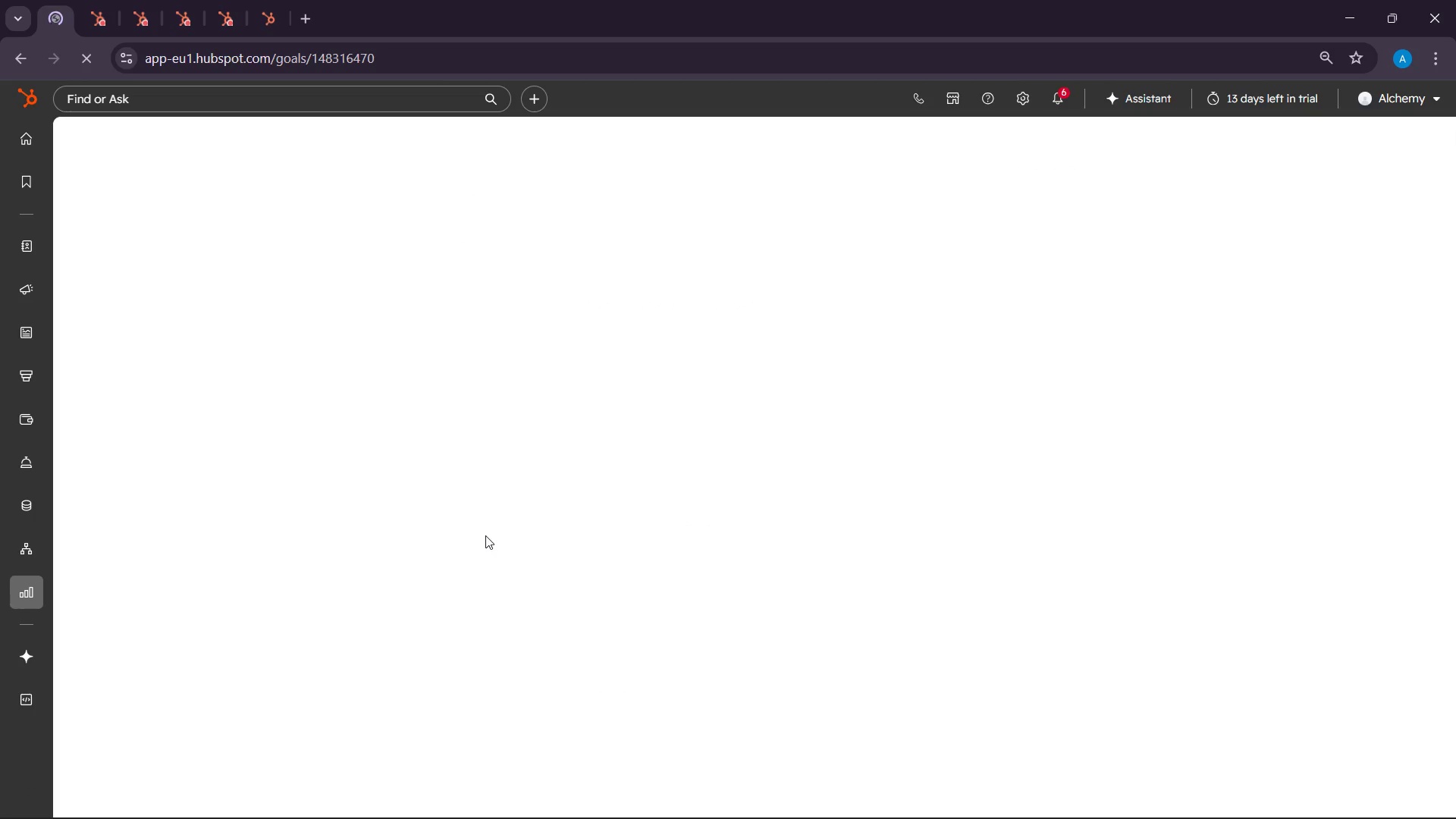 
left_click([697, 444])
 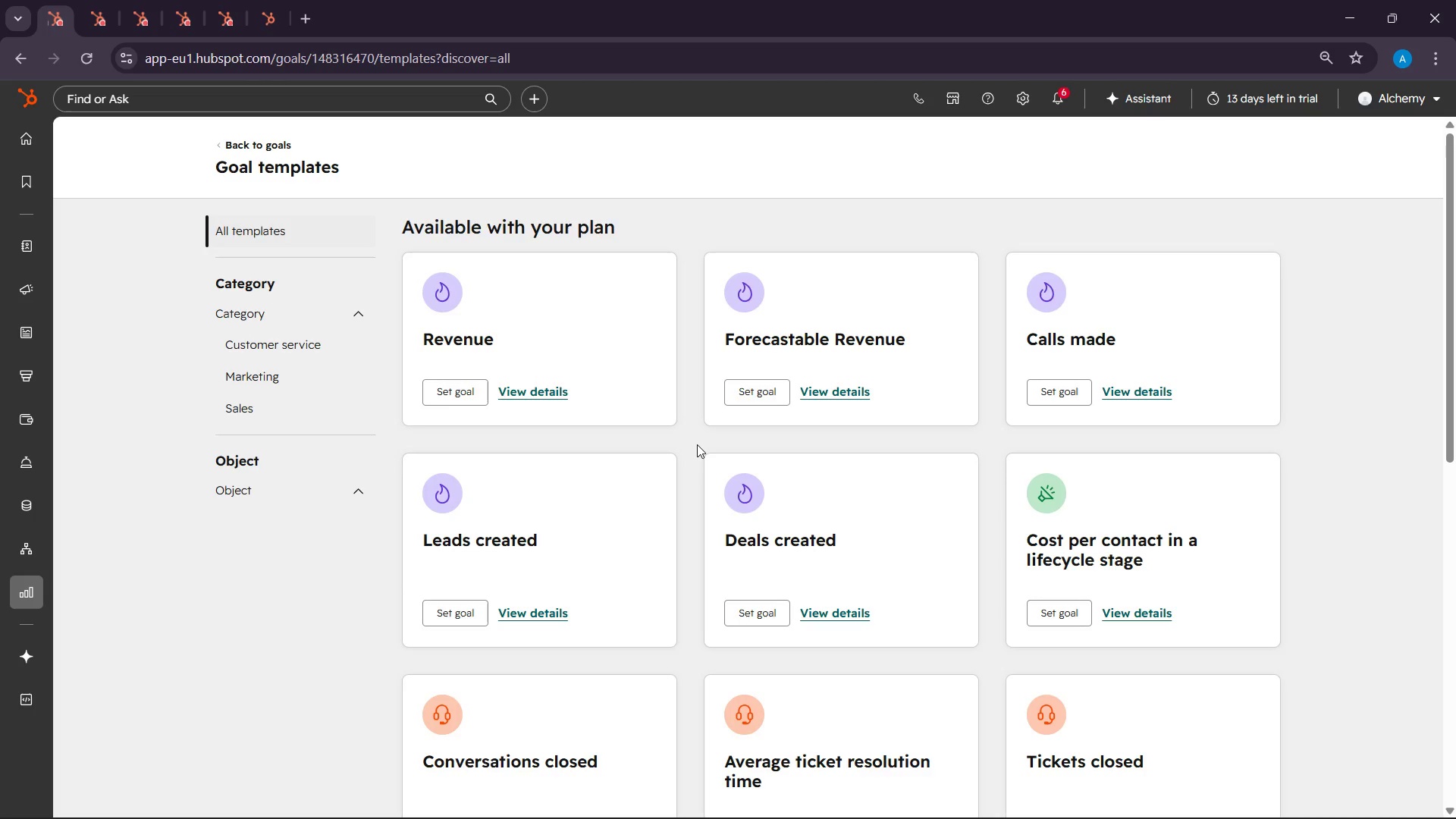 
wait(12.57)
 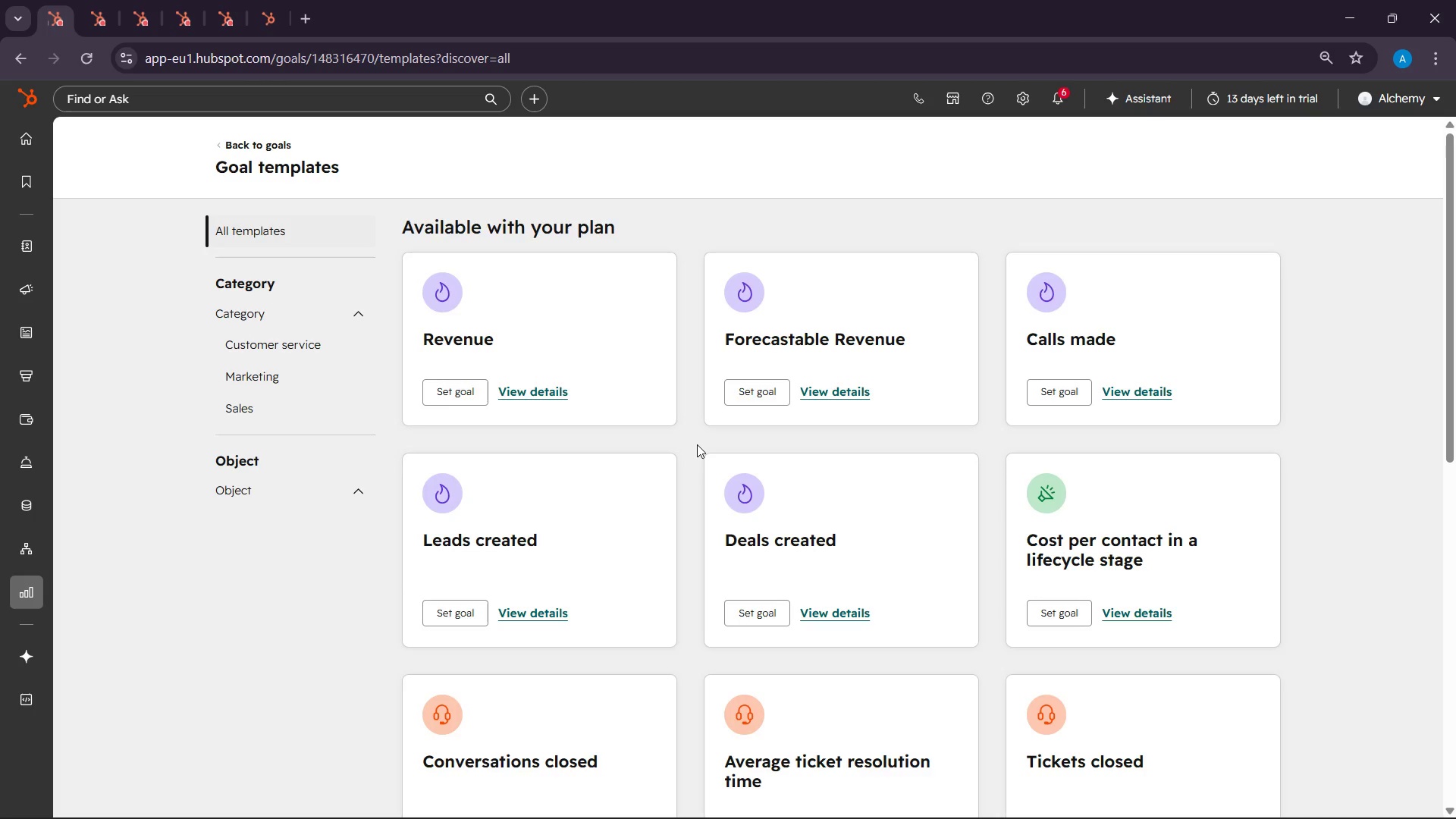 
mouse_move([28, 250])
 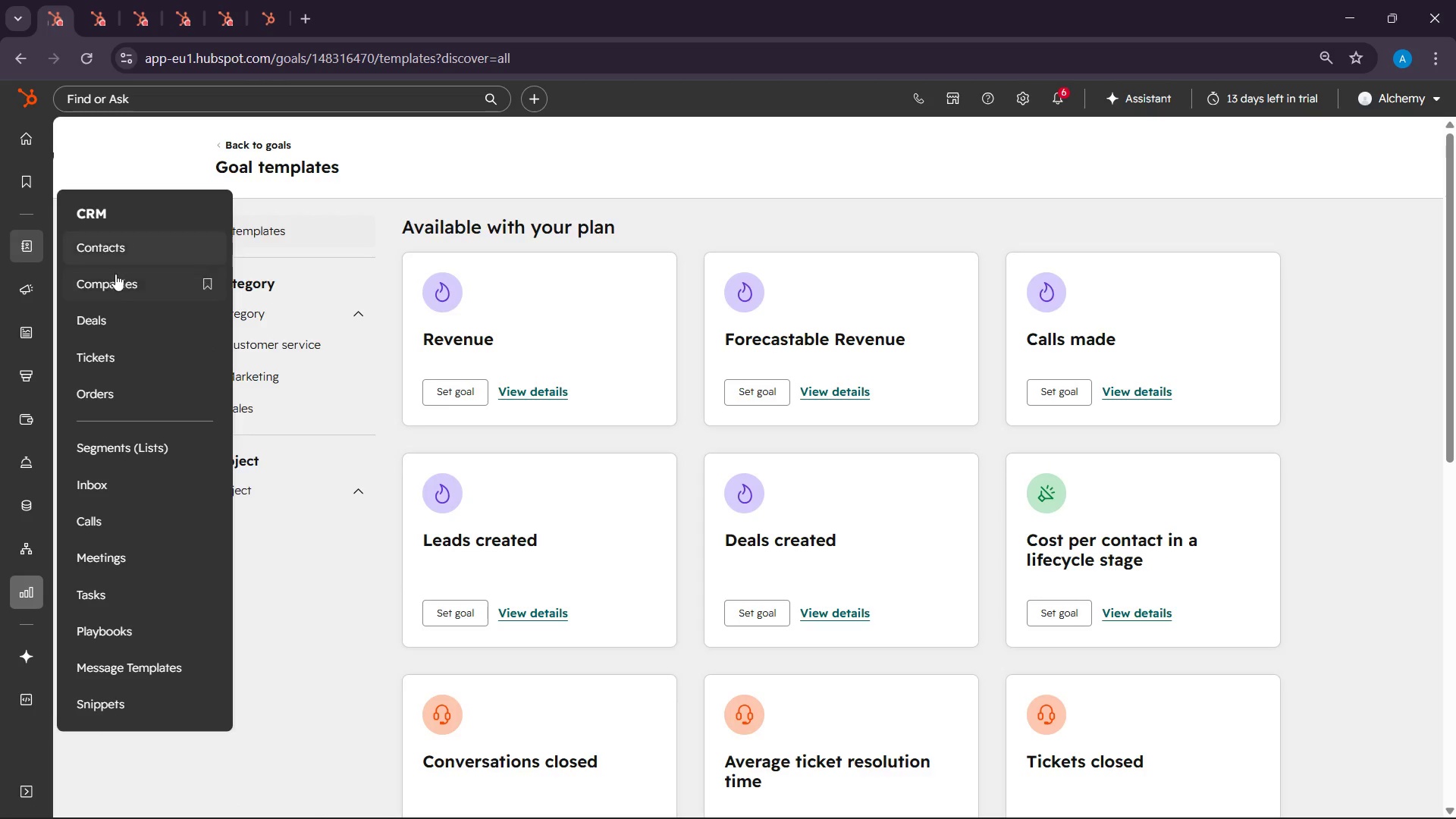 
left_click([112, 436])
 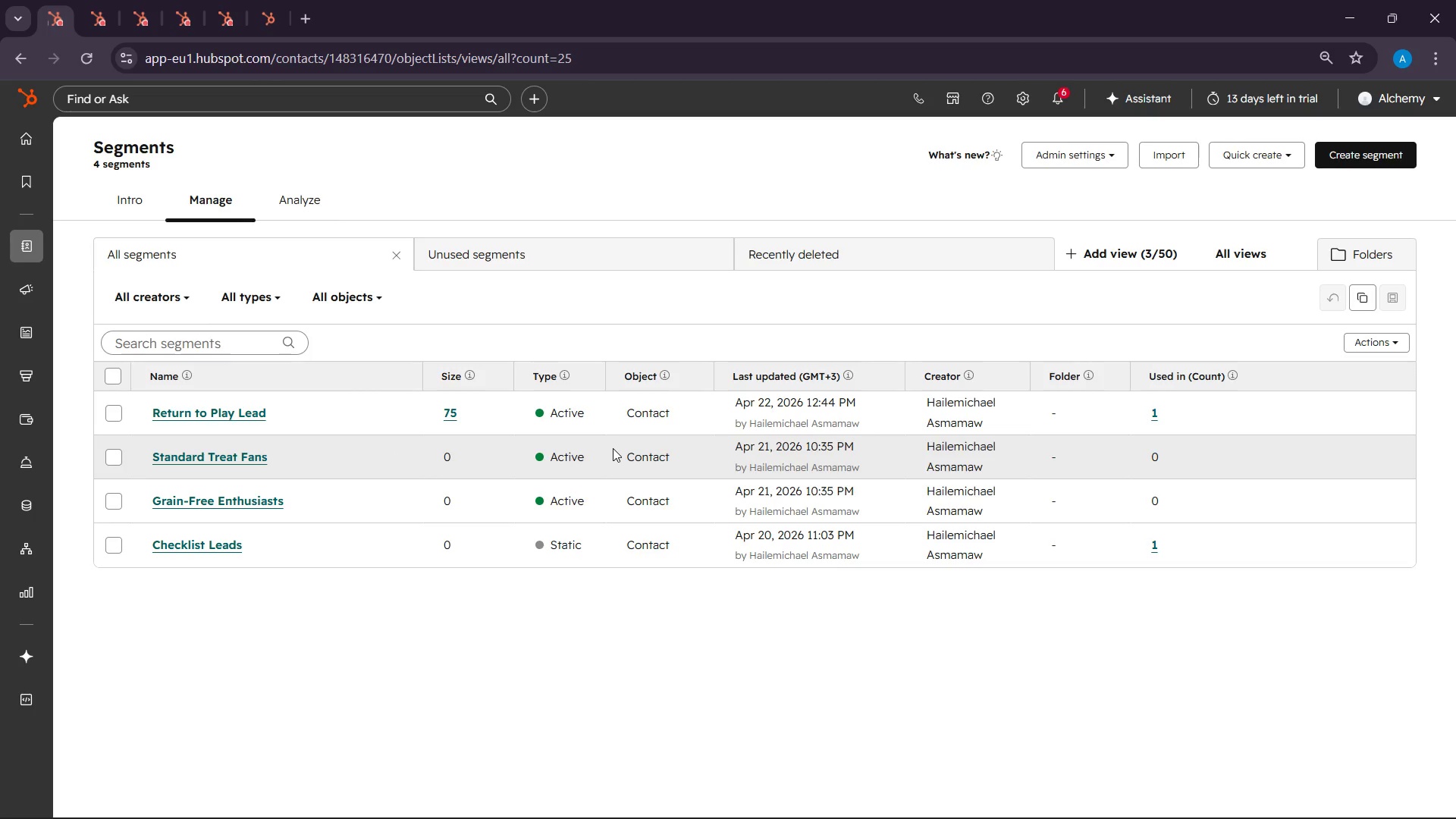 
wait(8.95)
 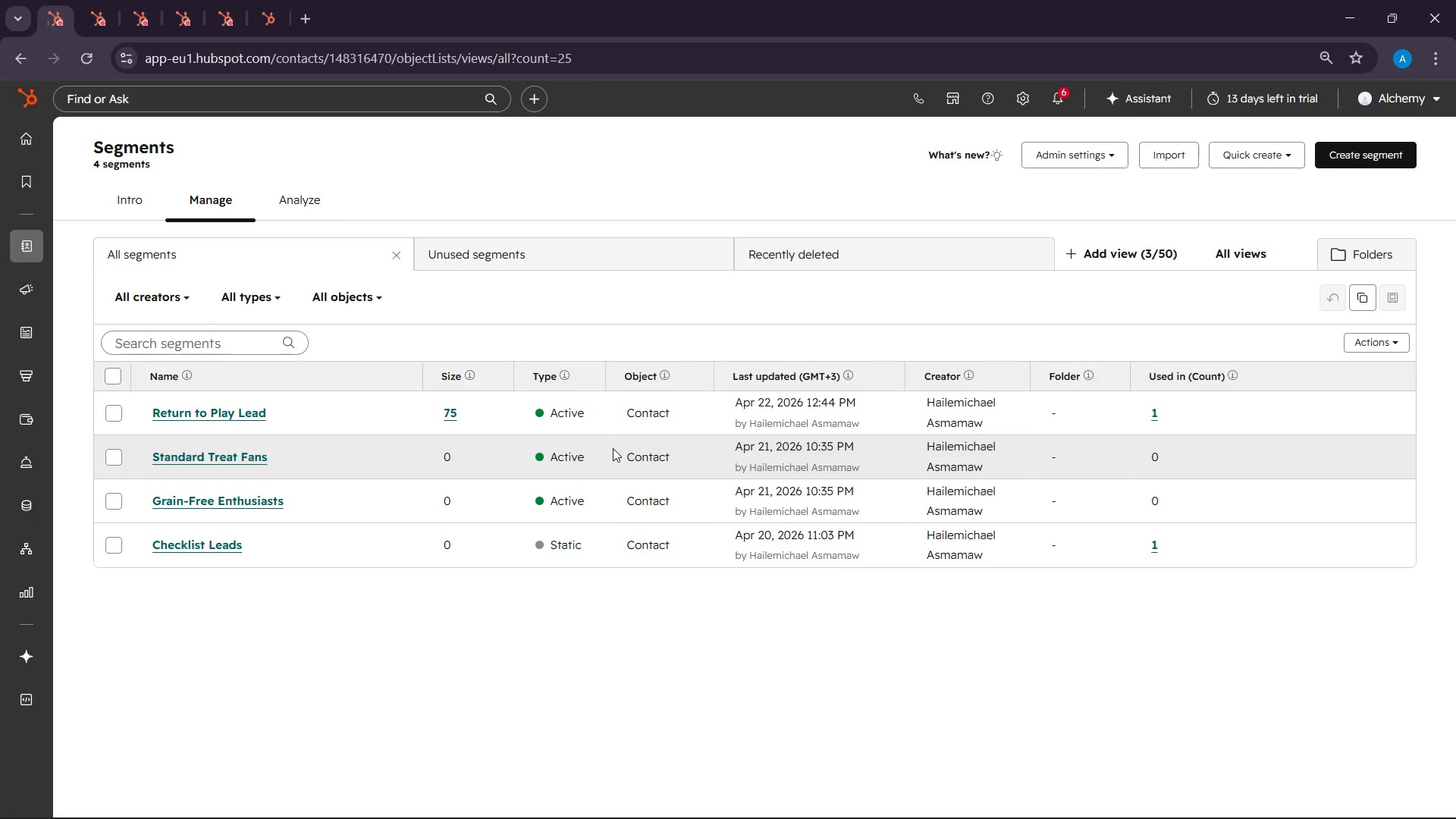 
left_click([199, 414])
 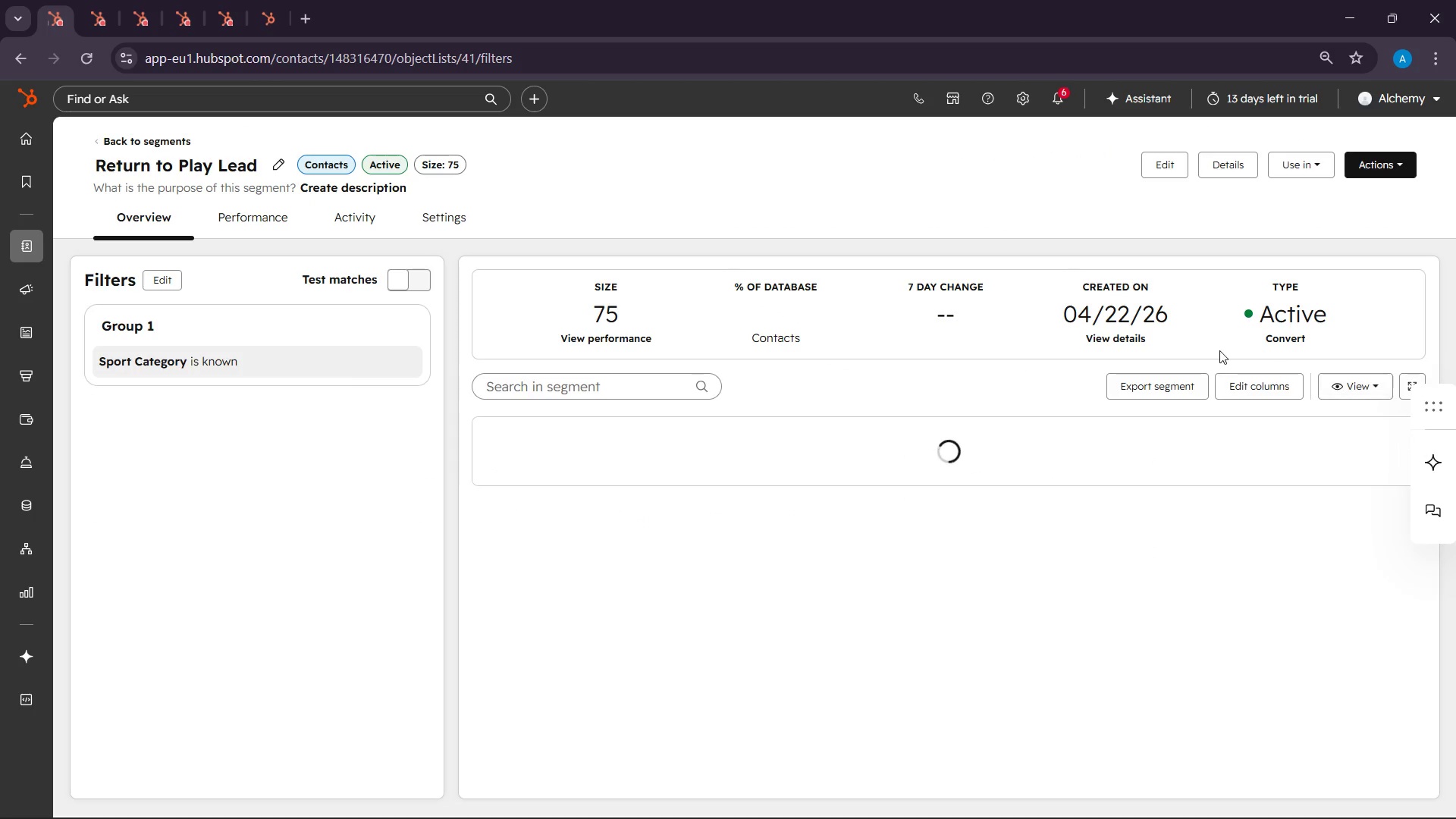 
wait(7.31)
 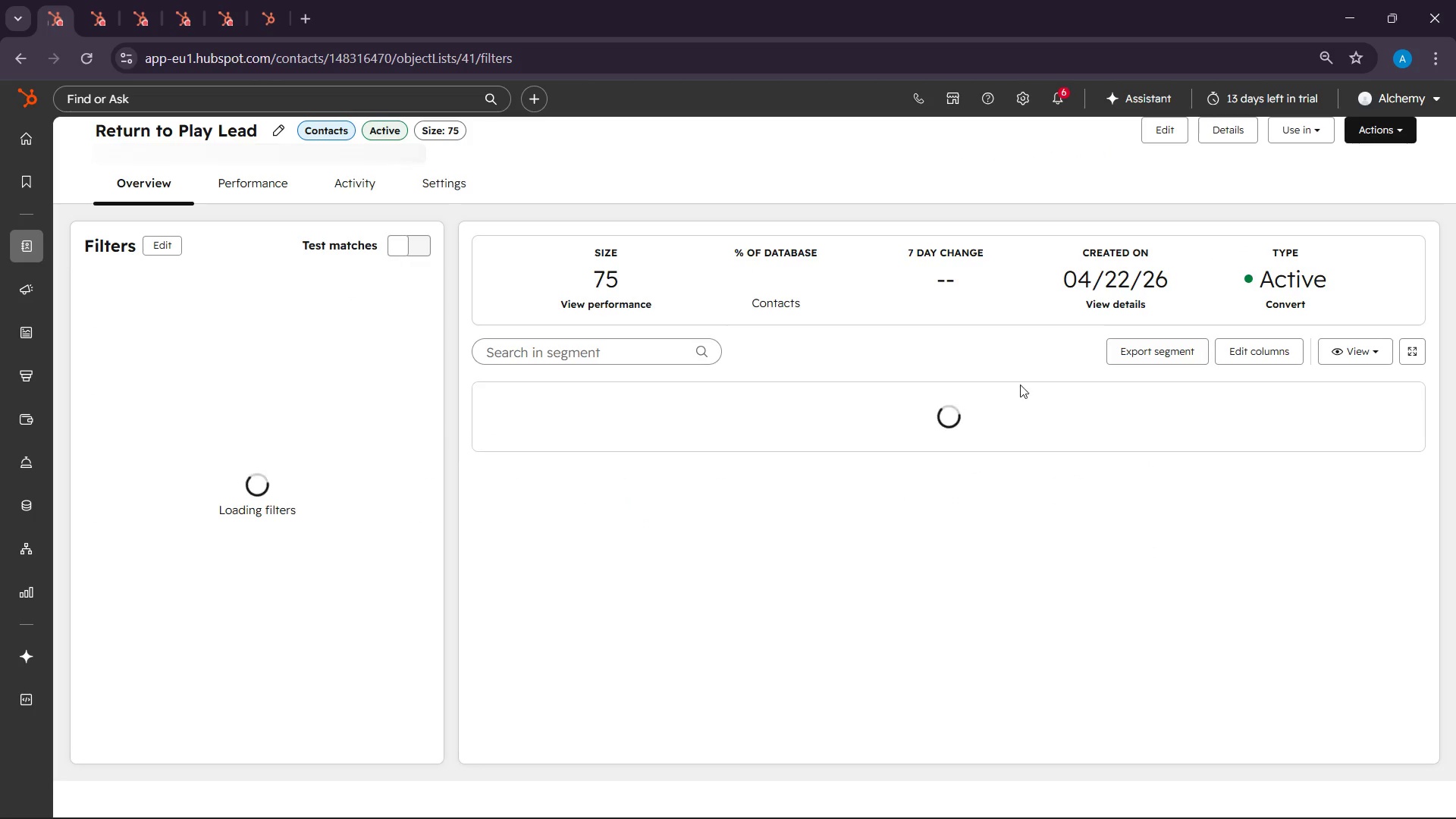 
hold_key(key=ControlLeft, duration=0.66)
scroll: coordinate [1211, 345], scroll_direction: down, amount: 1.0
 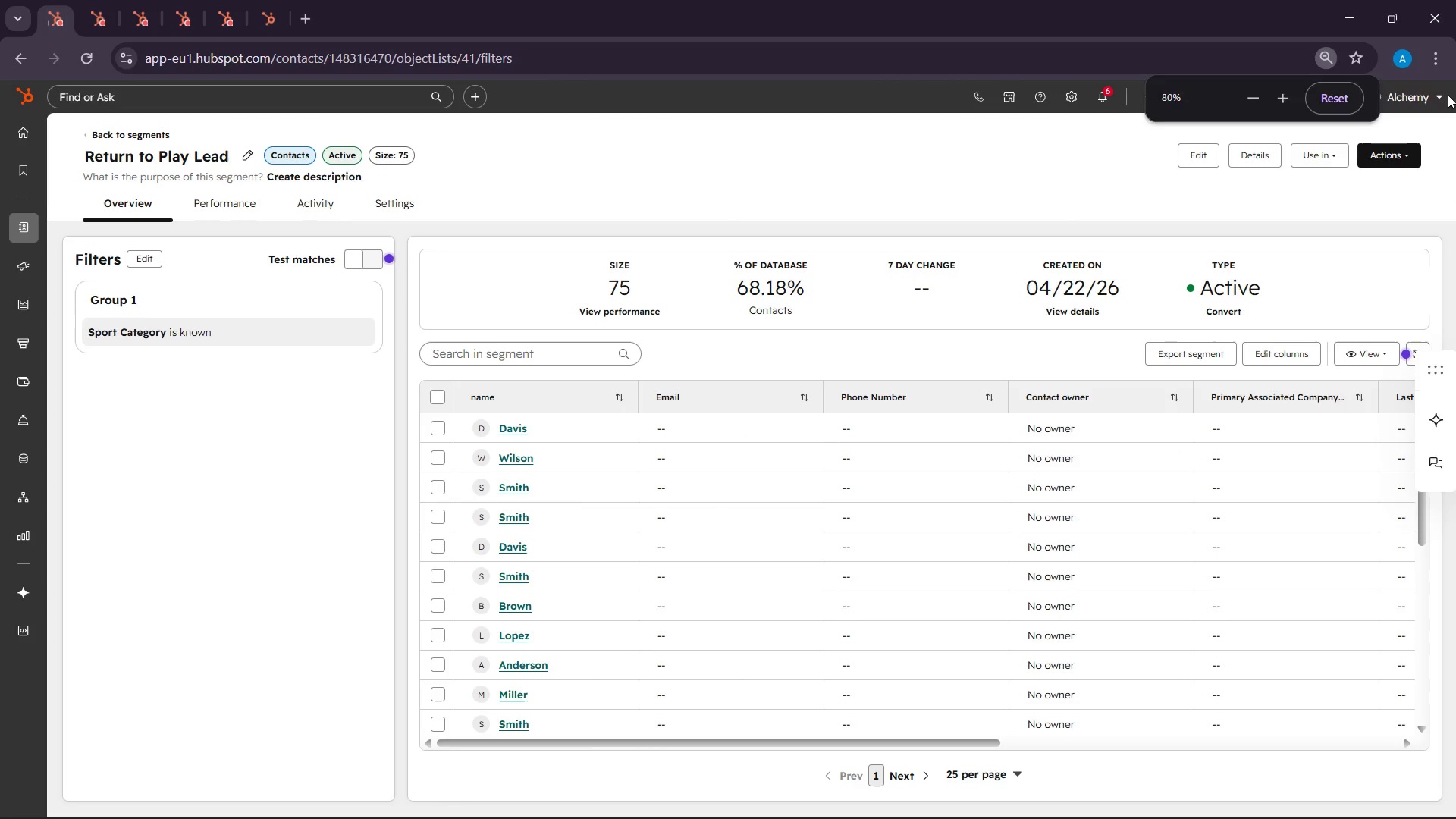 
left_click([1402, 151])
 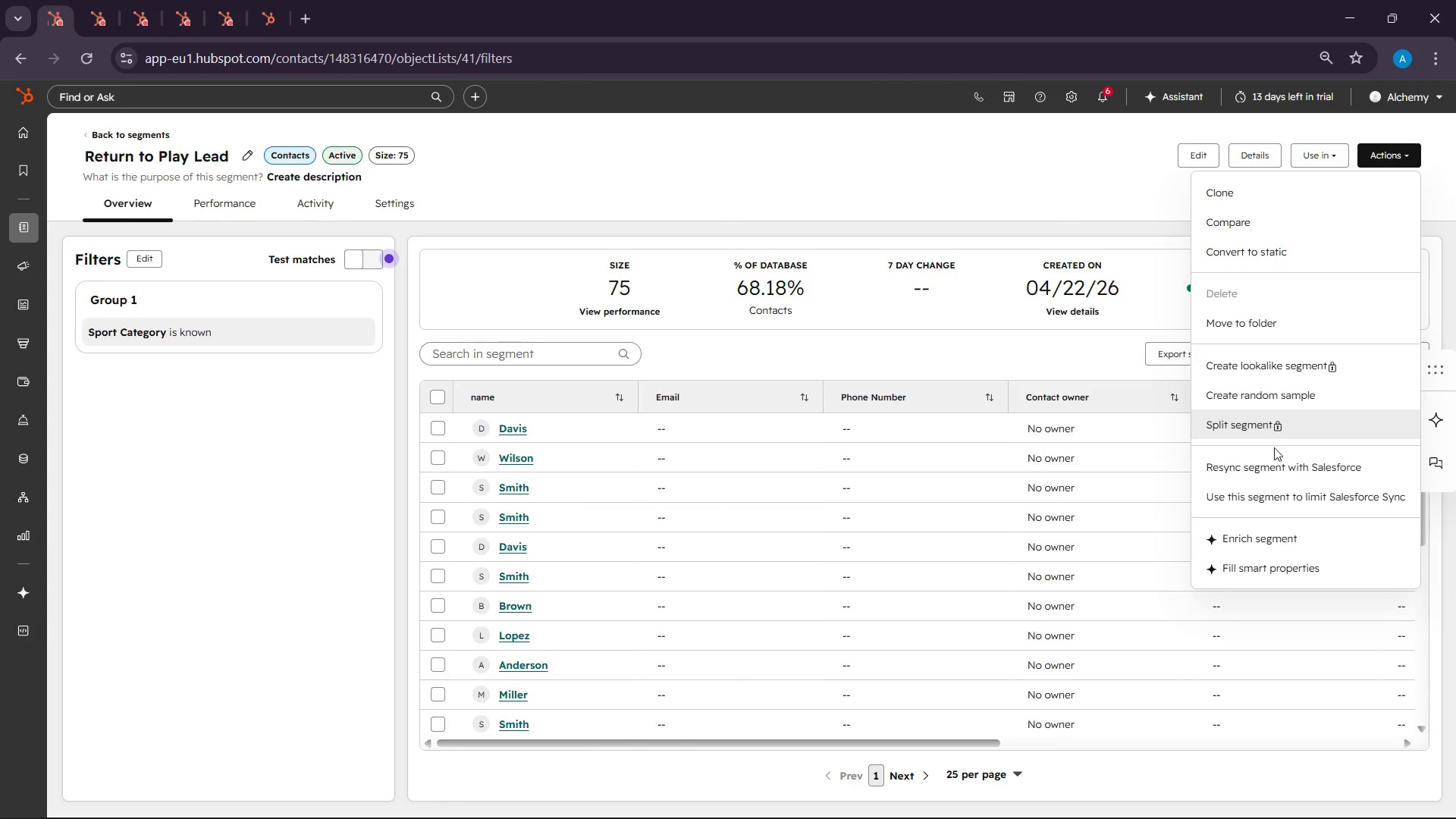 
wait(6.69)
 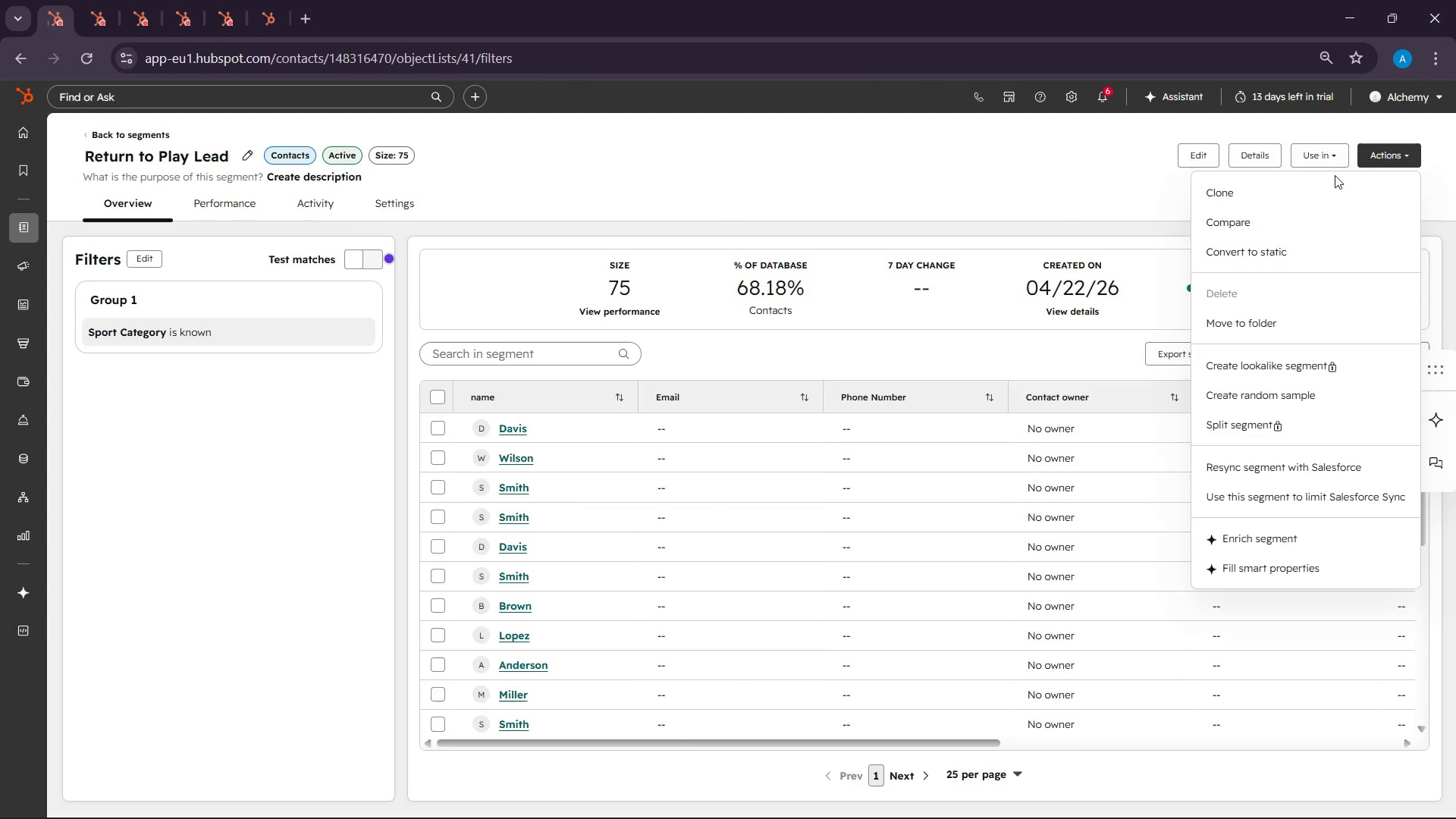 
left_click([1332, 152])
 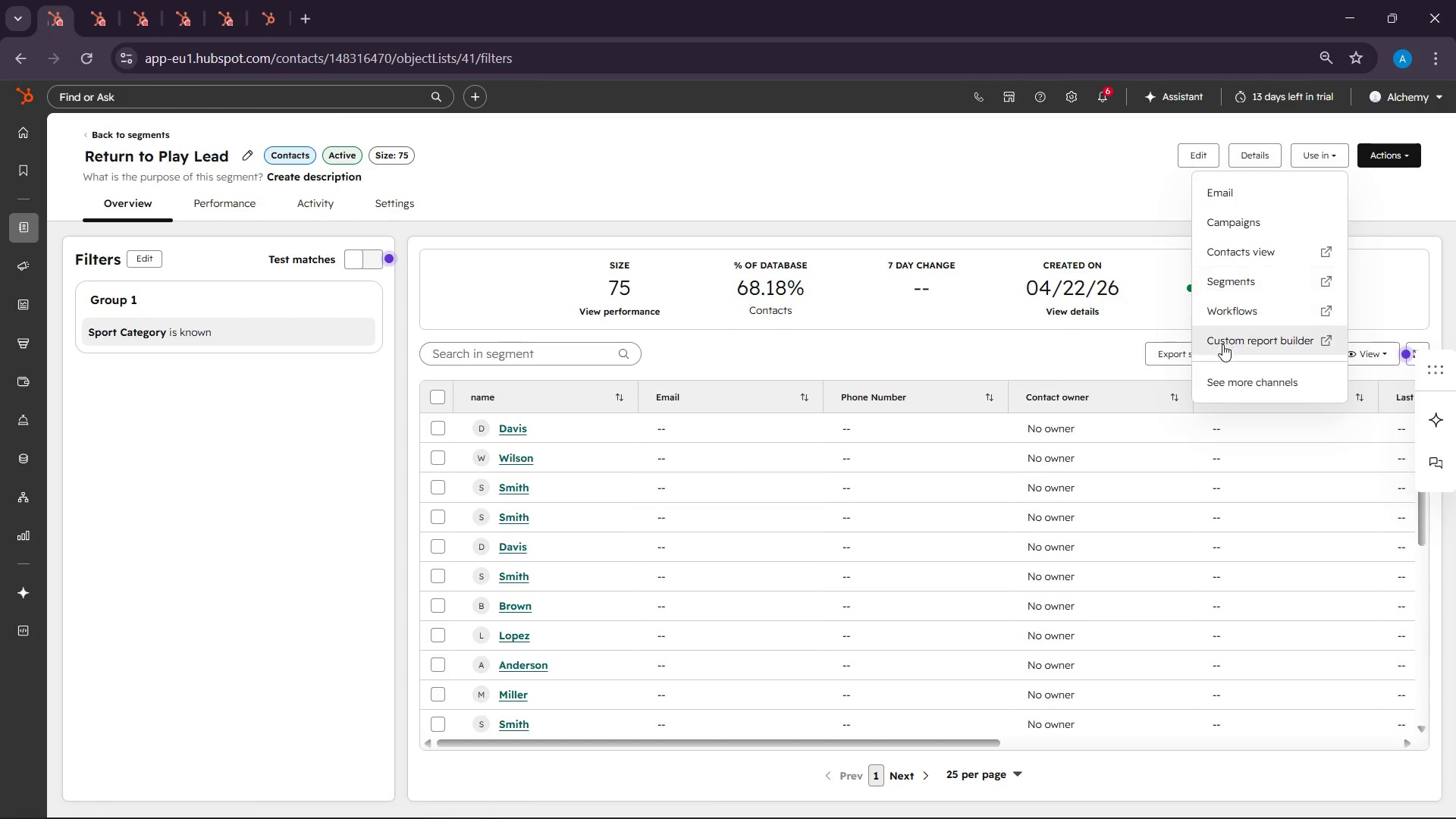 
wait(6.08)
 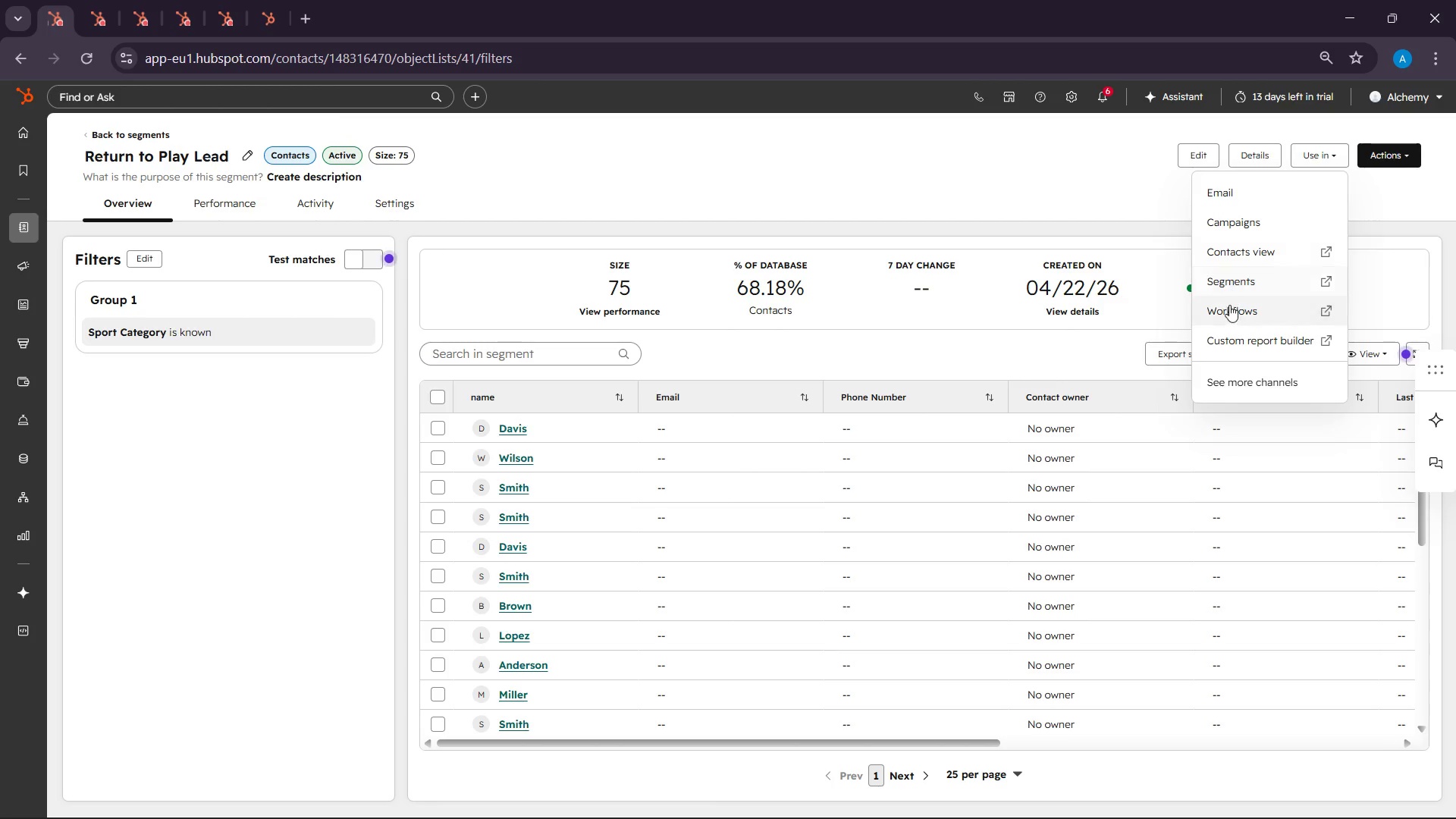 
left_click([1225, 322])